 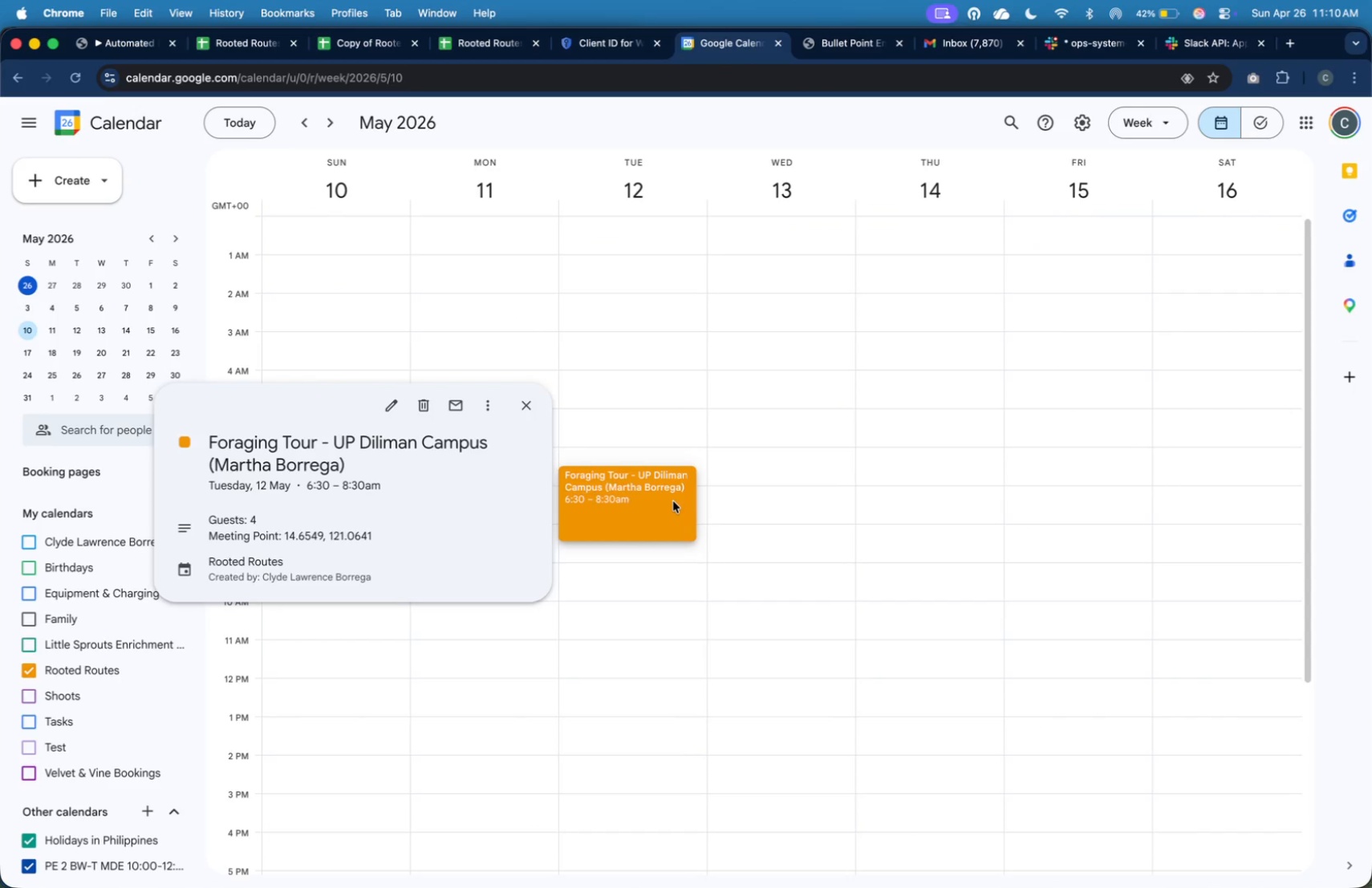 
key(Meta+Shift+4)
 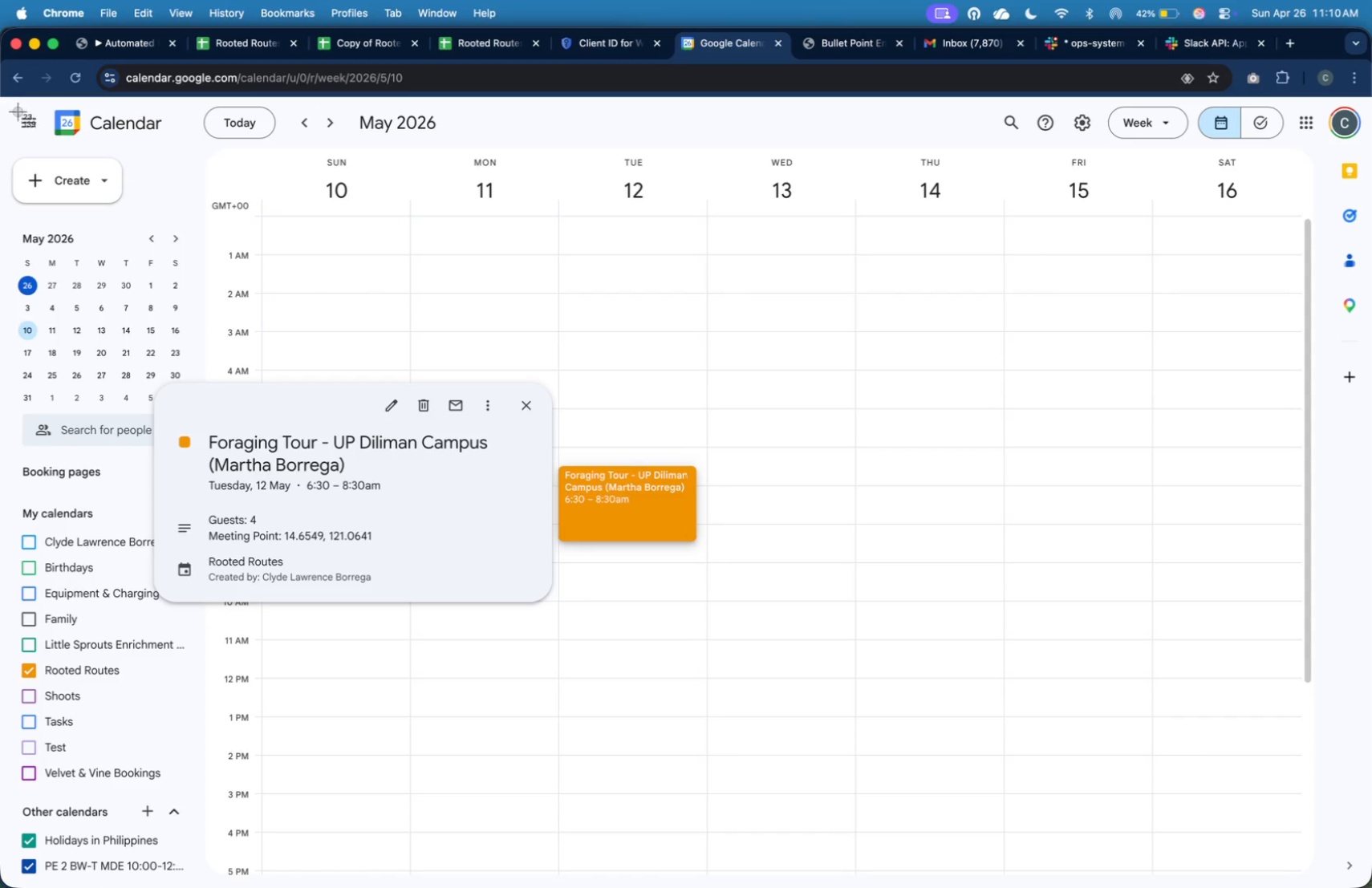 
left_click_drag(start_coordinate=[0, 94], to_coordinate=[1371, 887])
 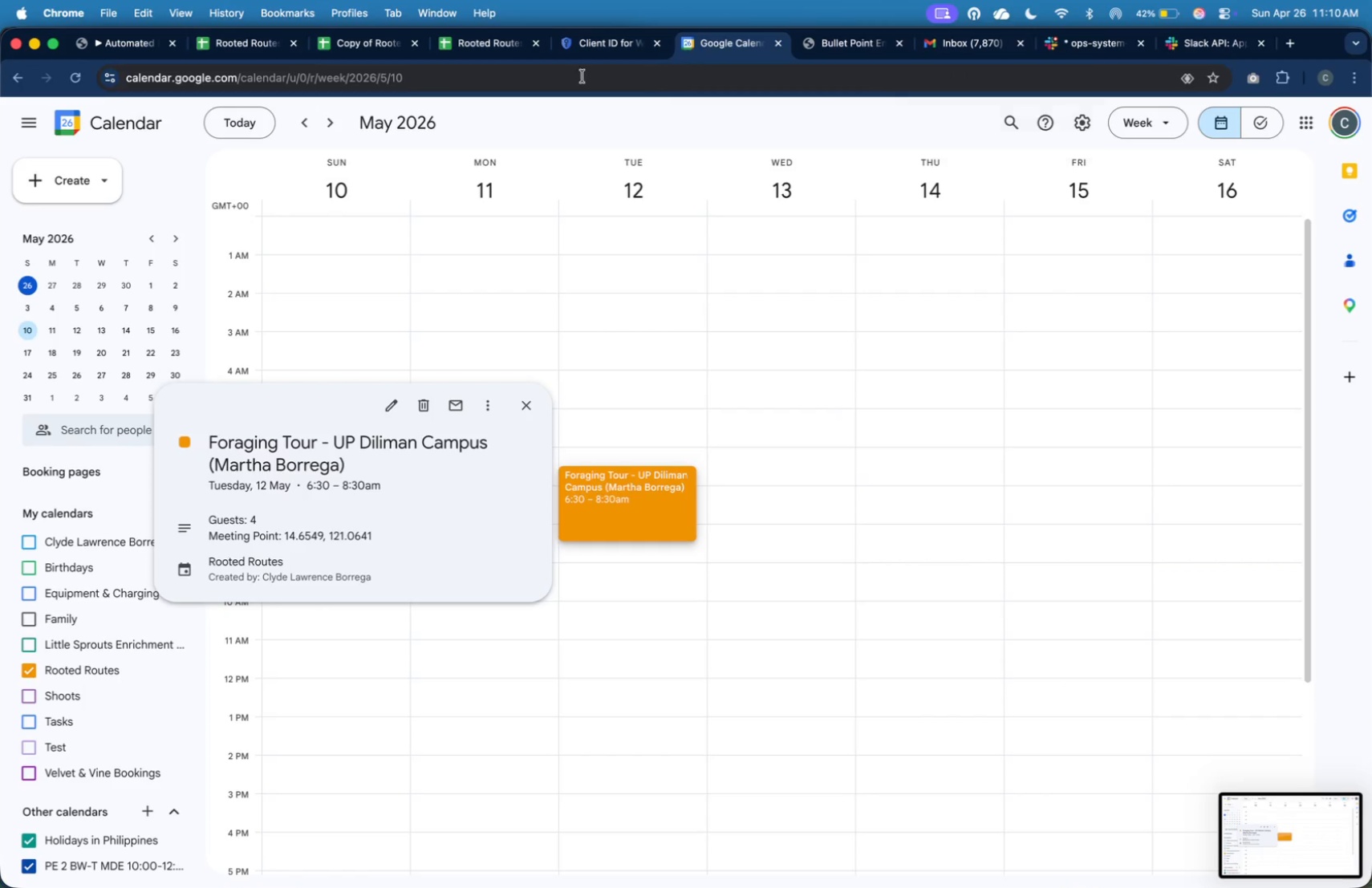 
wait(5.12)
 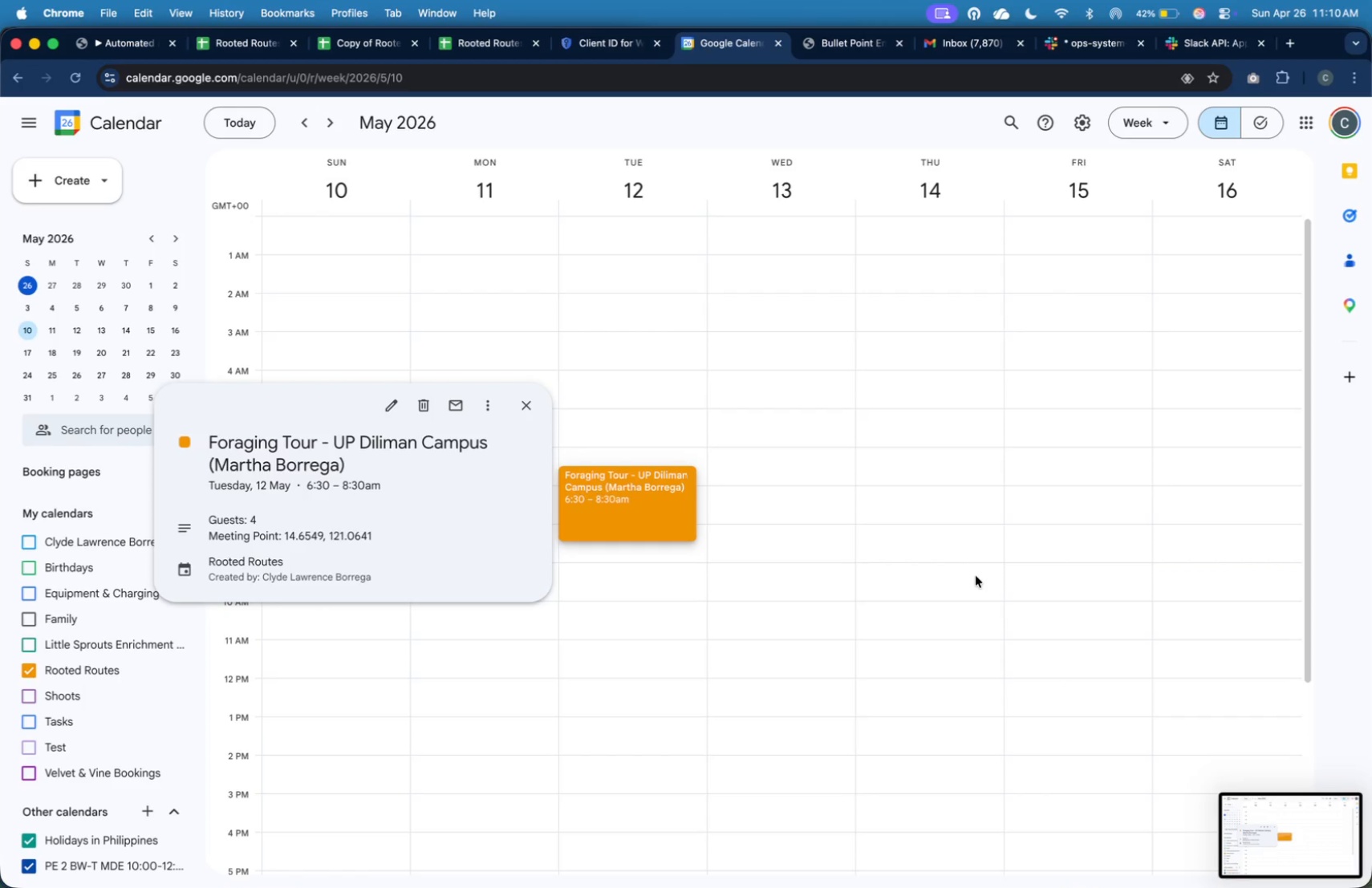 
left_click([142, 44])
 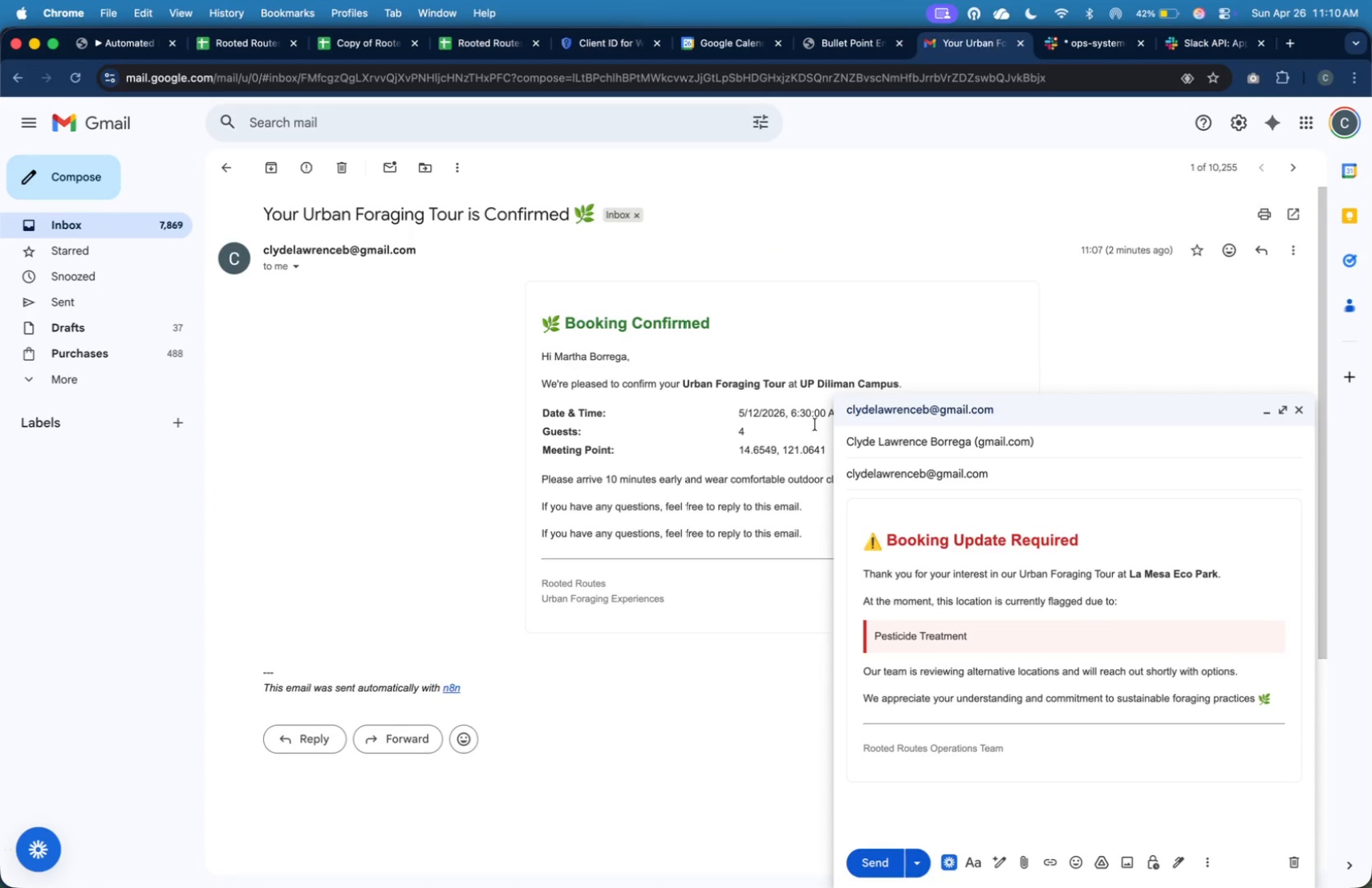 
wait(8.52)
 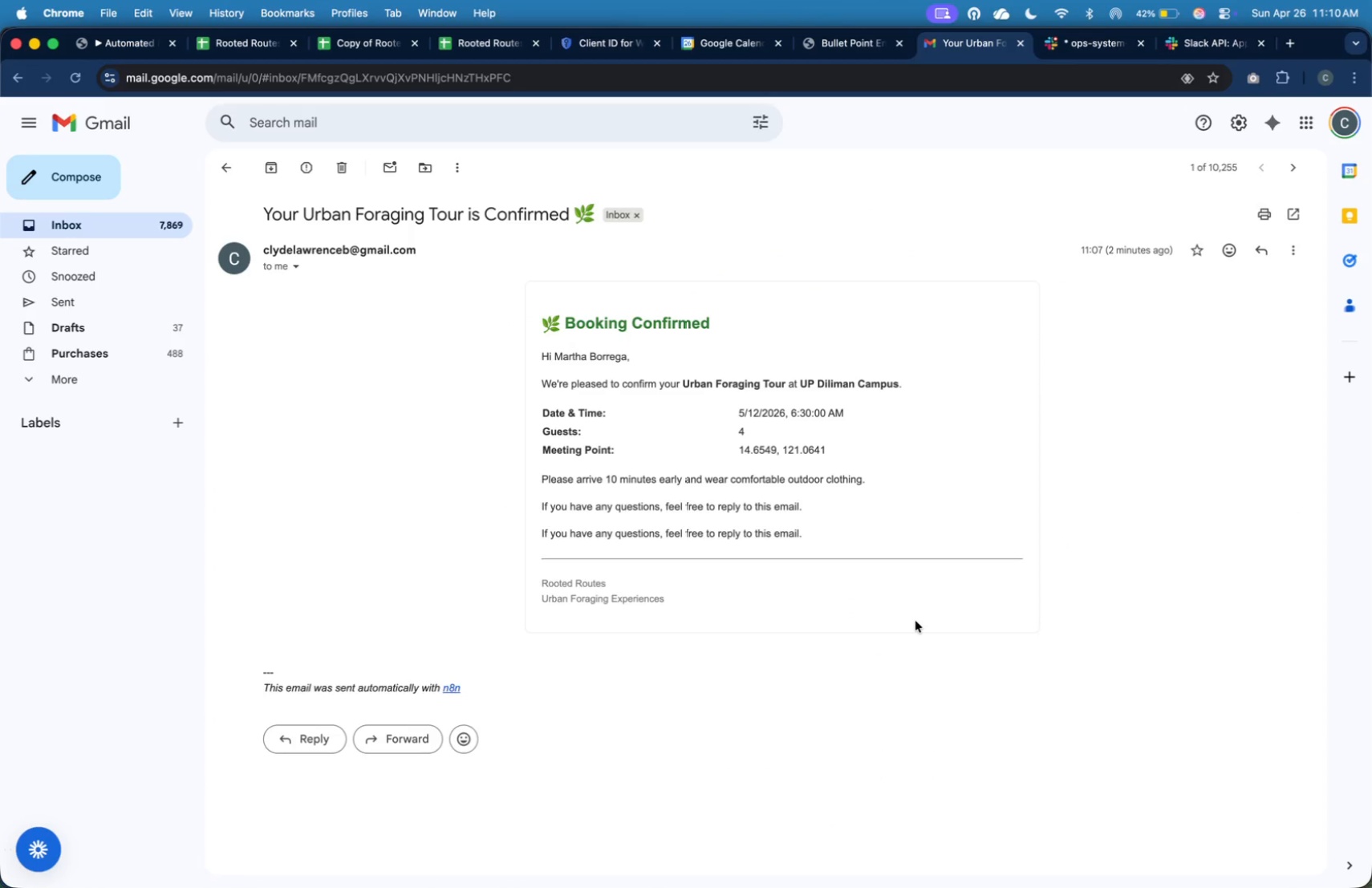 
key(Meta+Shift+4)